 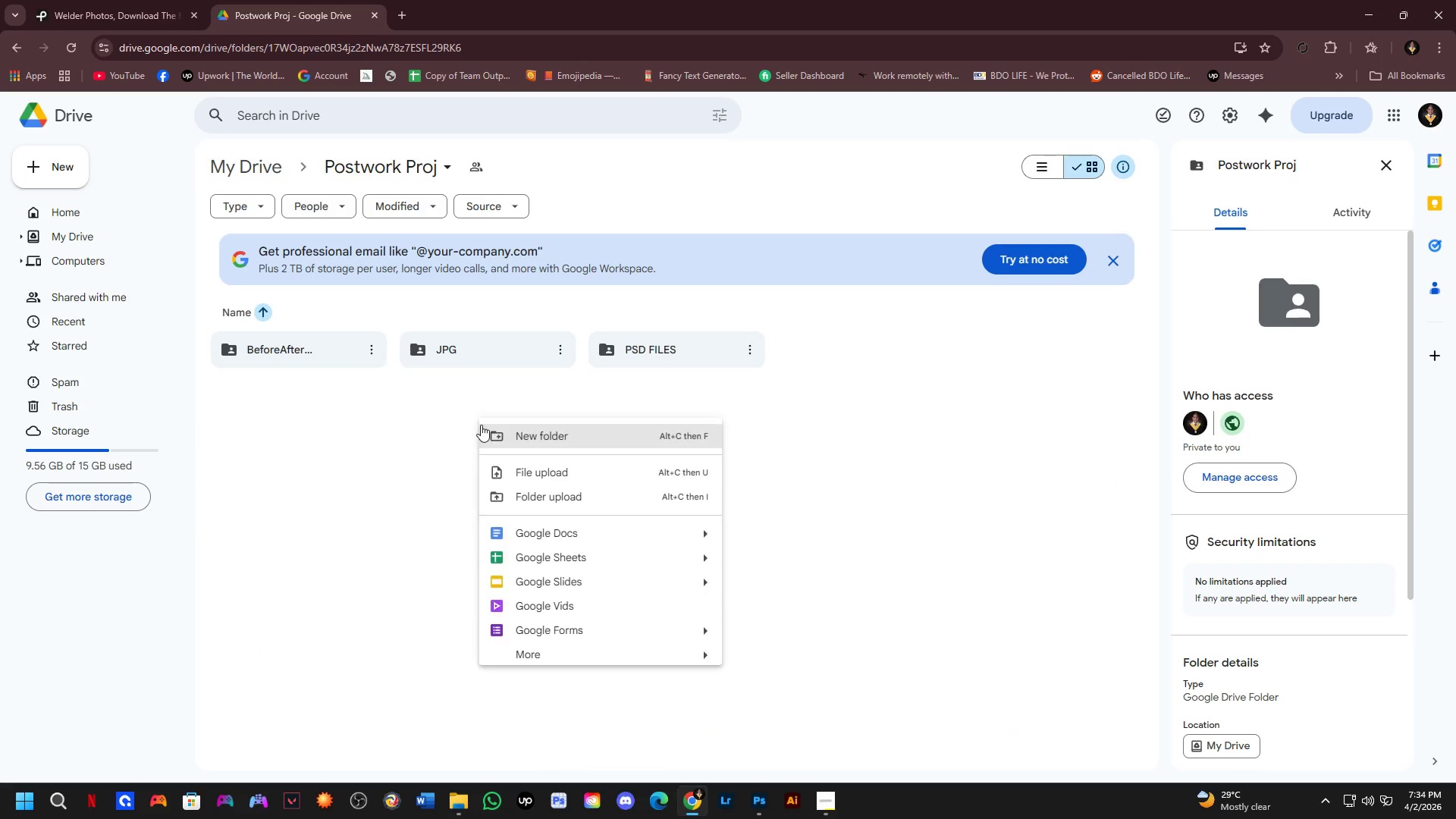 
left_click([556, 475])
 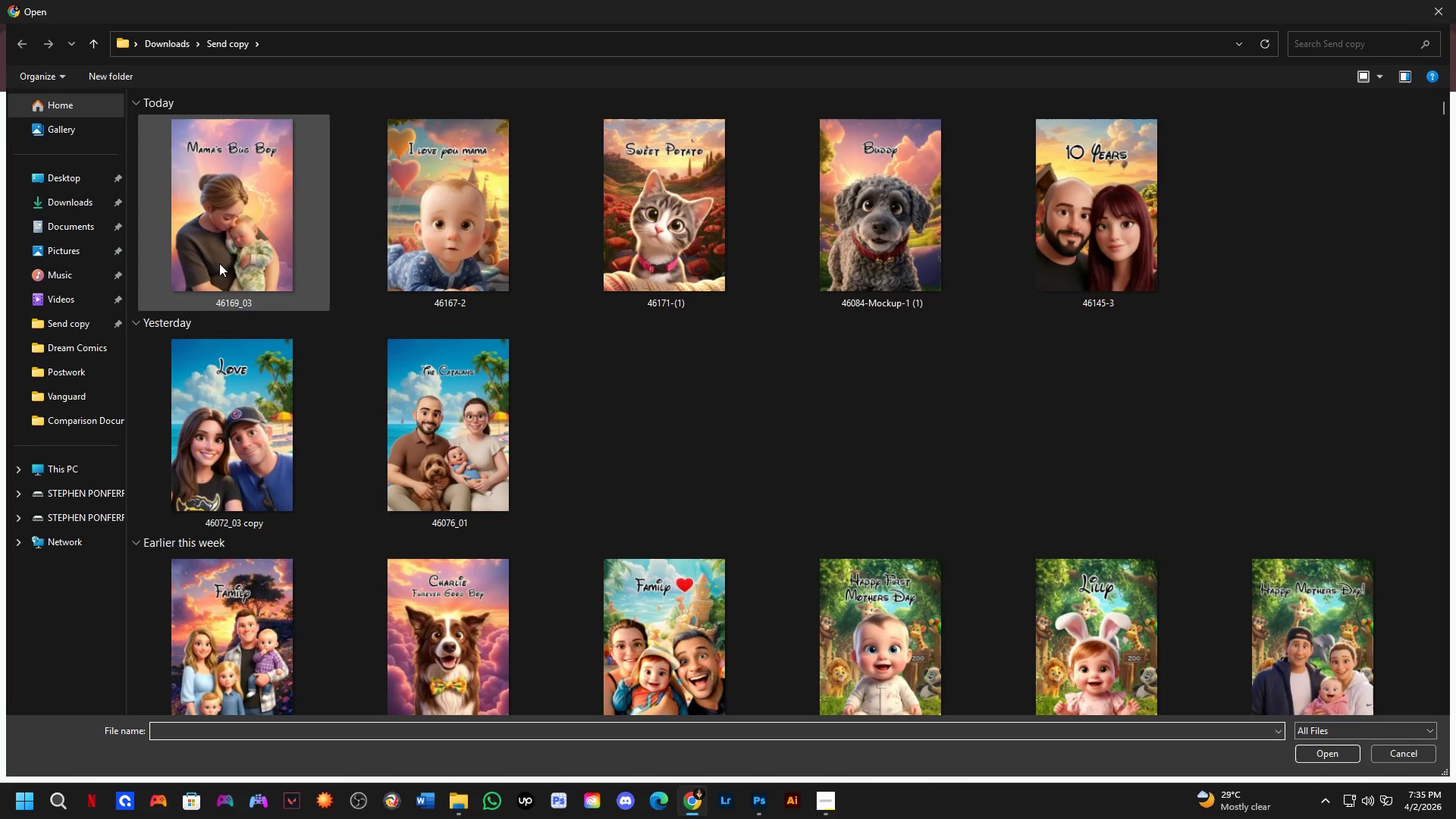 
left_click([77, 208])
 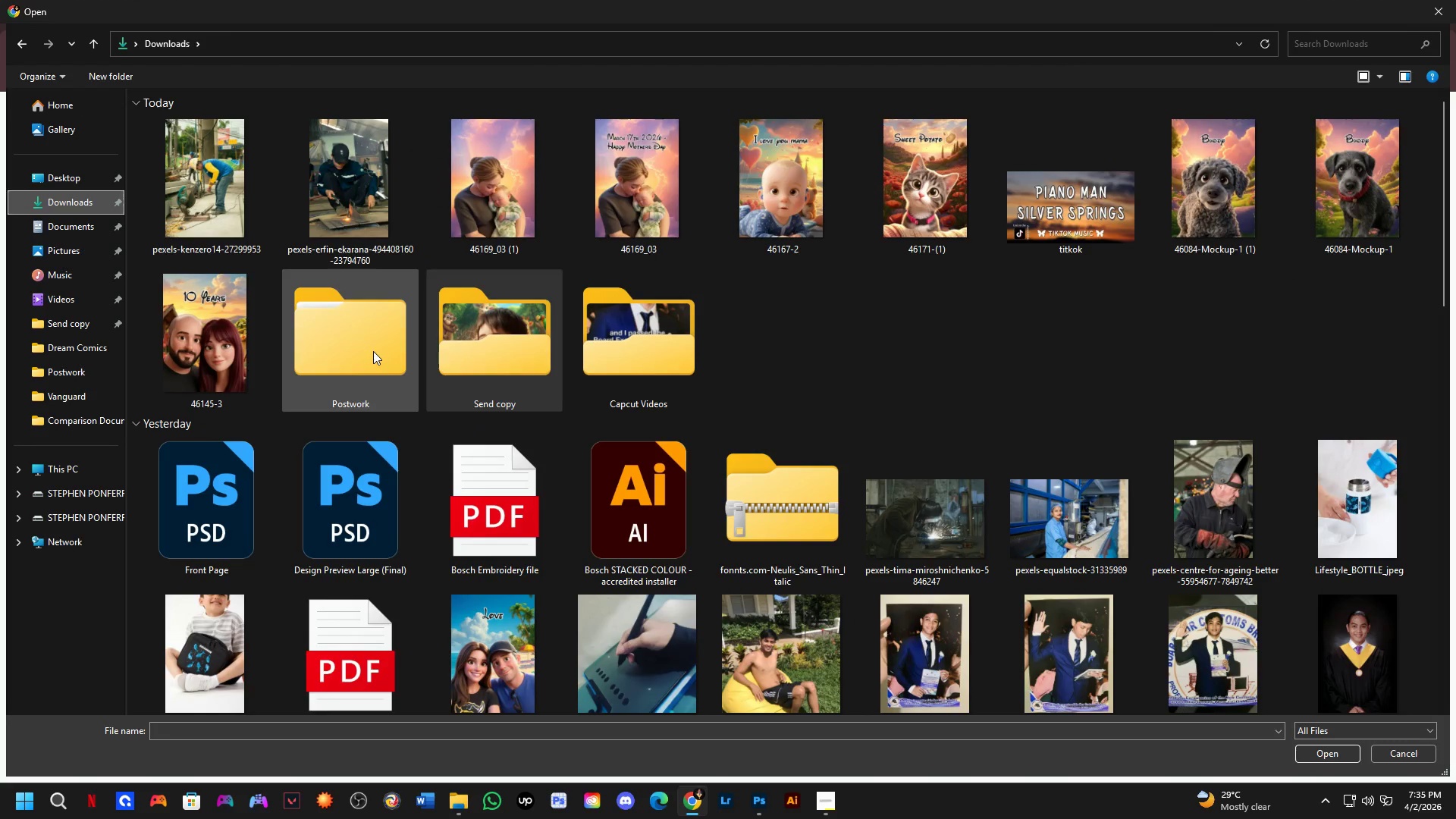 
double_click([373, 351])
 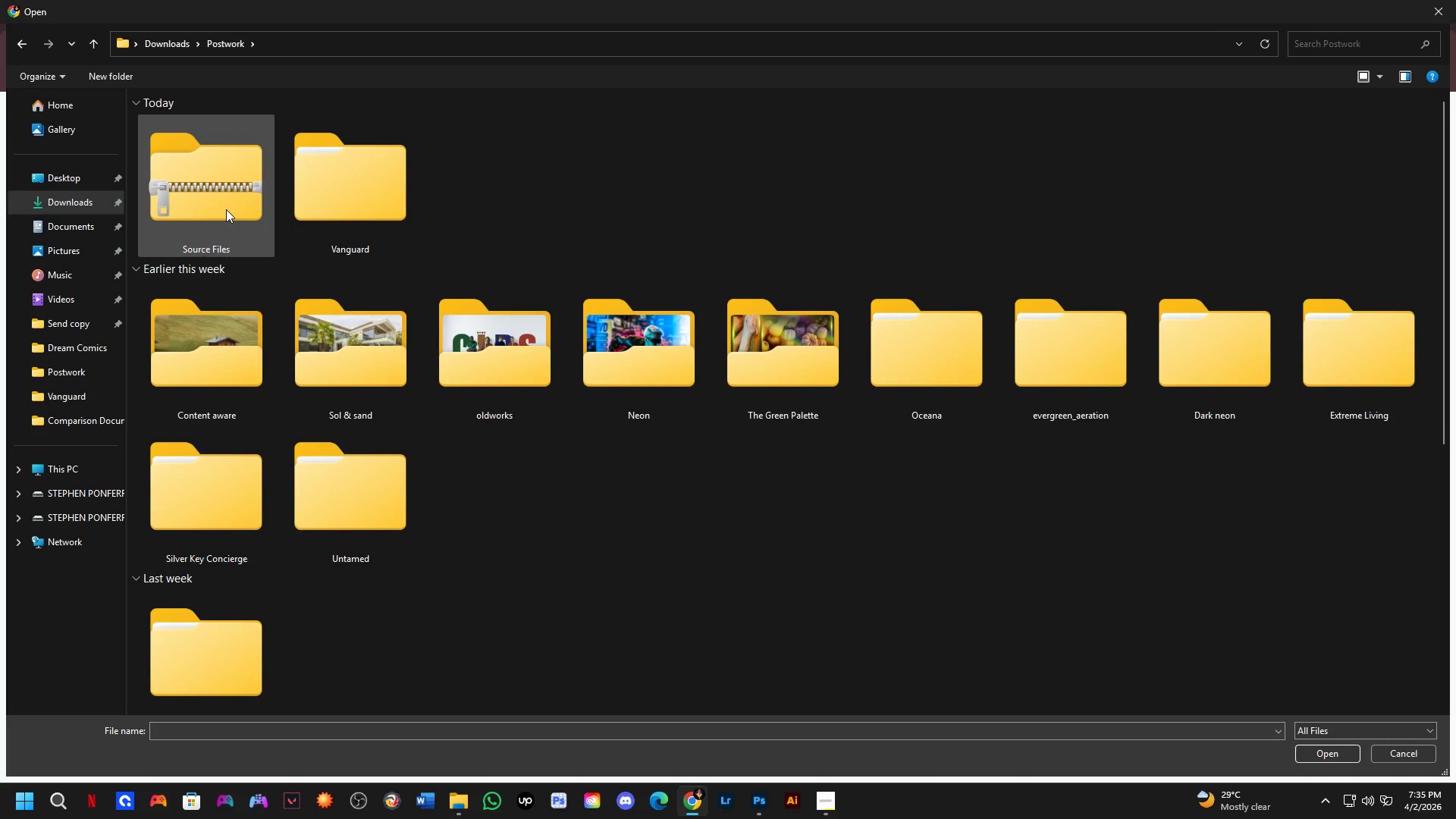 
left_click([226, 209])
 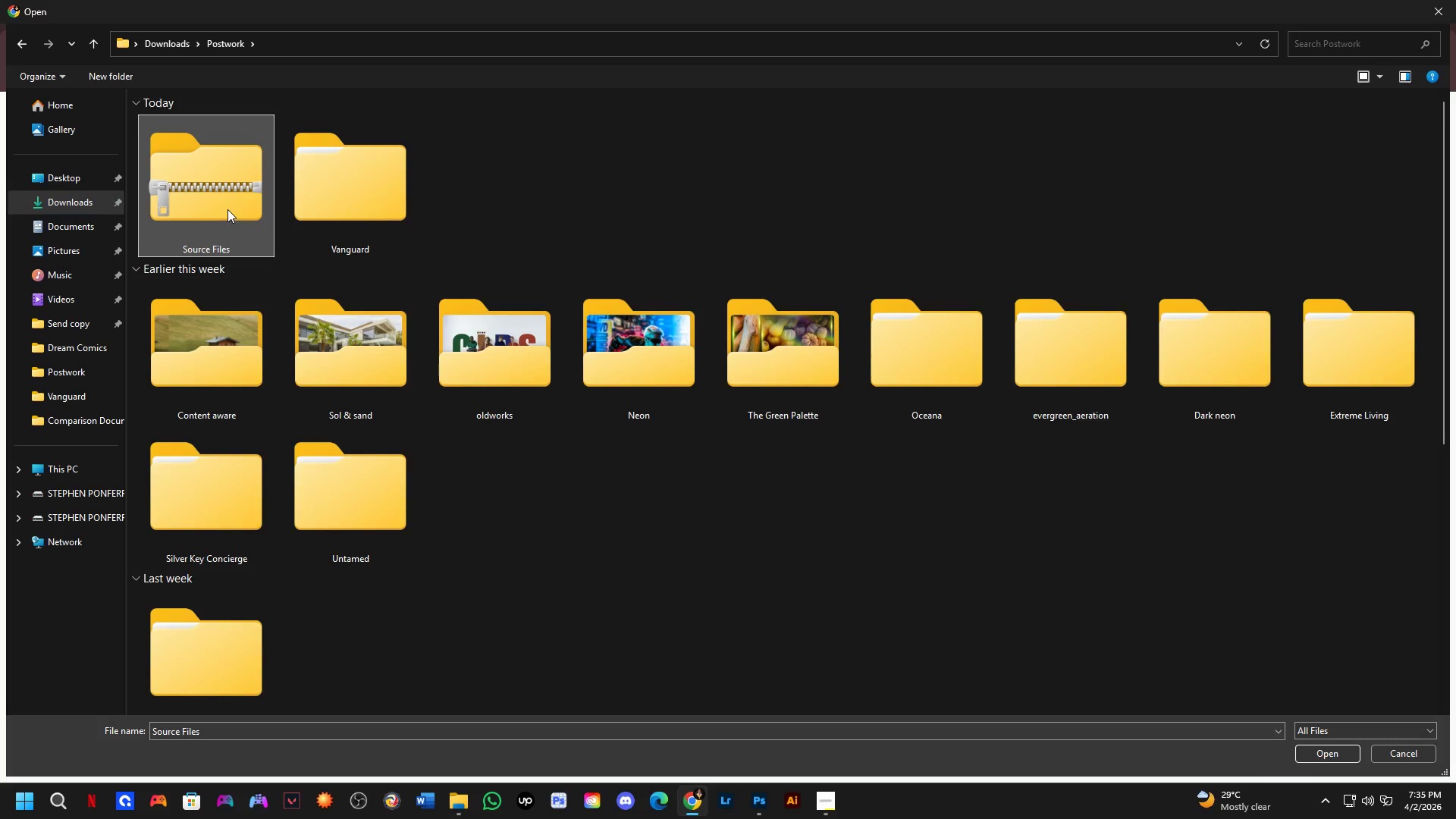 
key(NumpadEnter)
 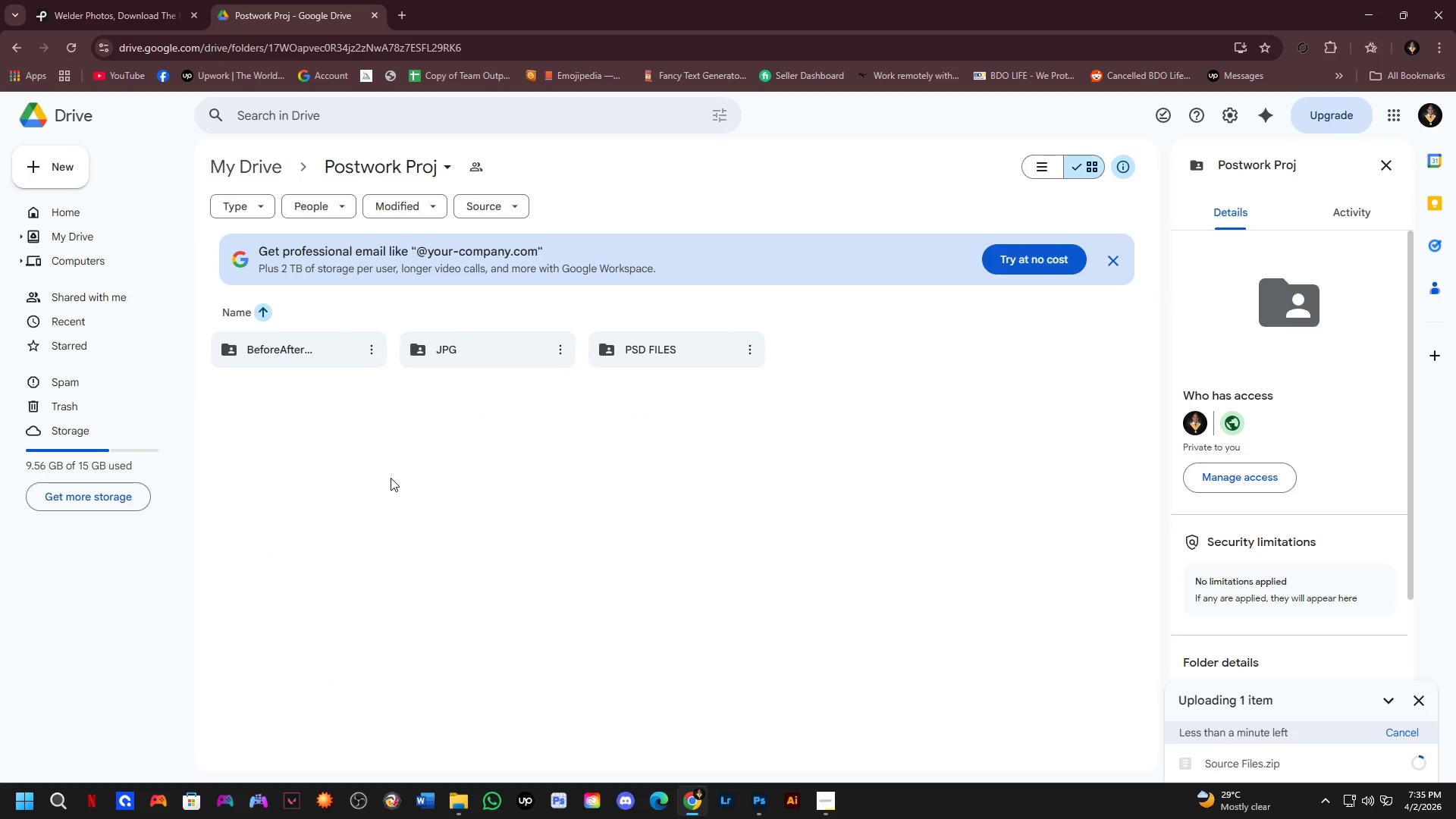 
wait(7.64)
 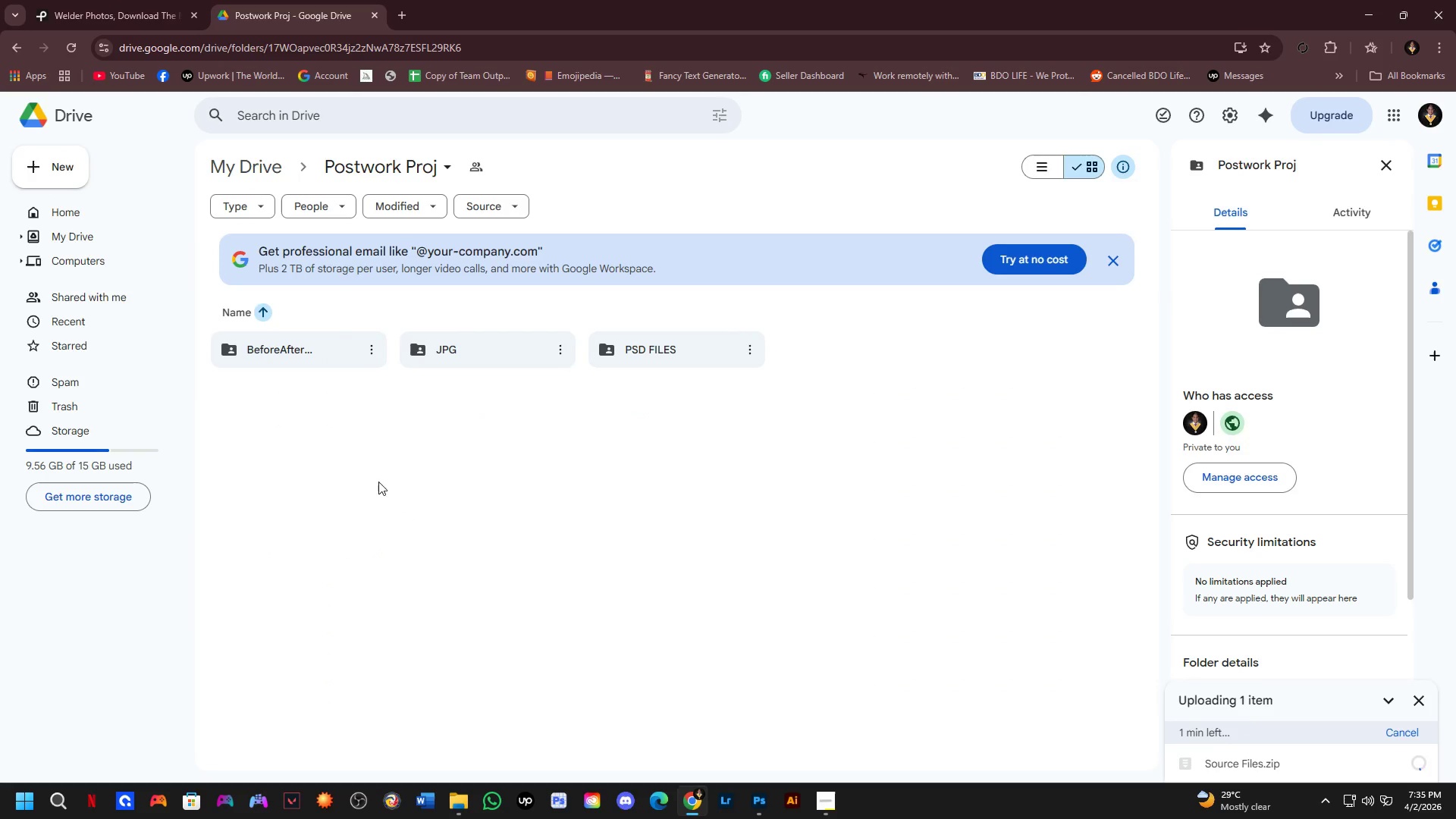 
key(Alt+Tab)
 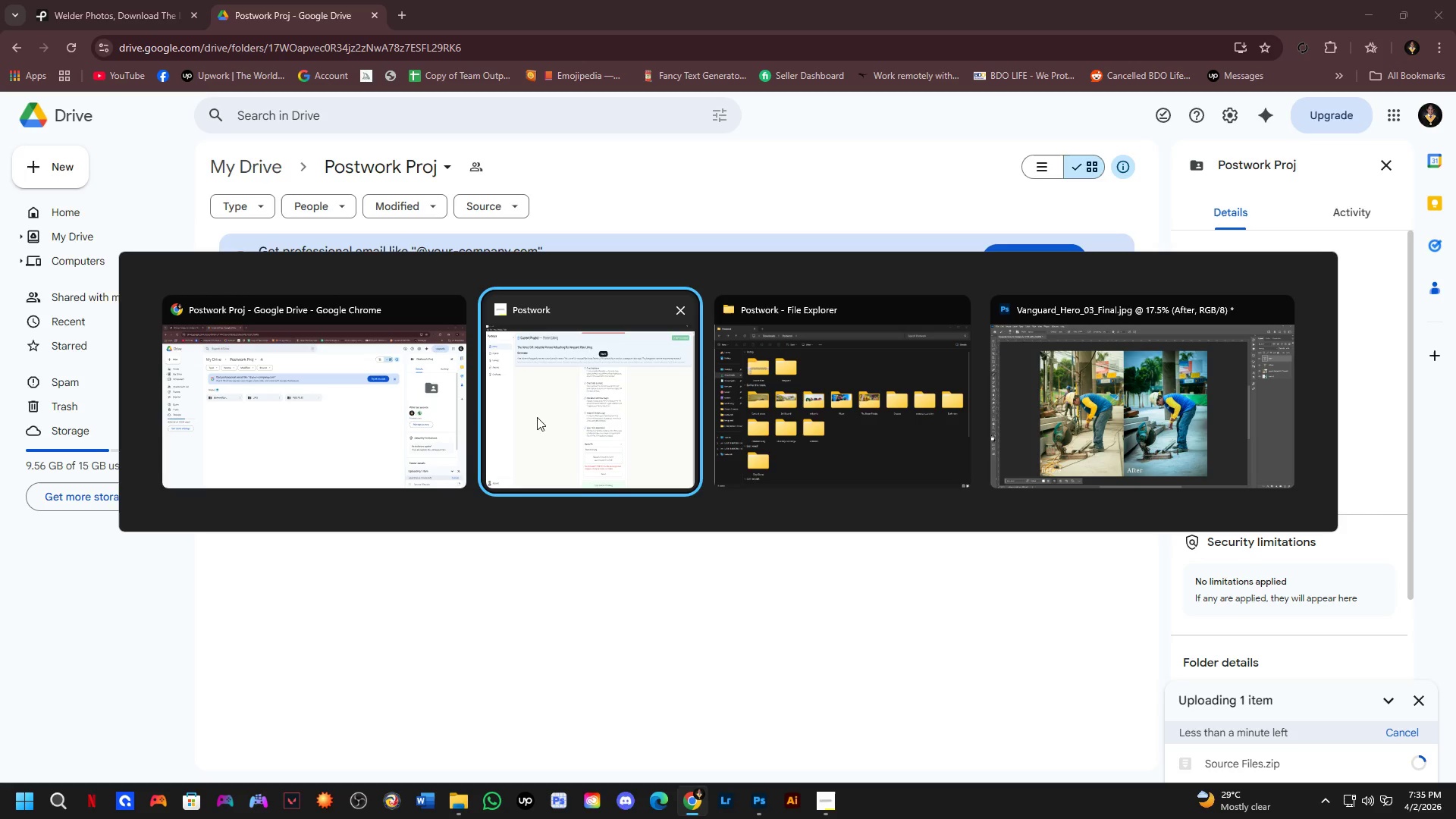 
left_click([537, 417])